 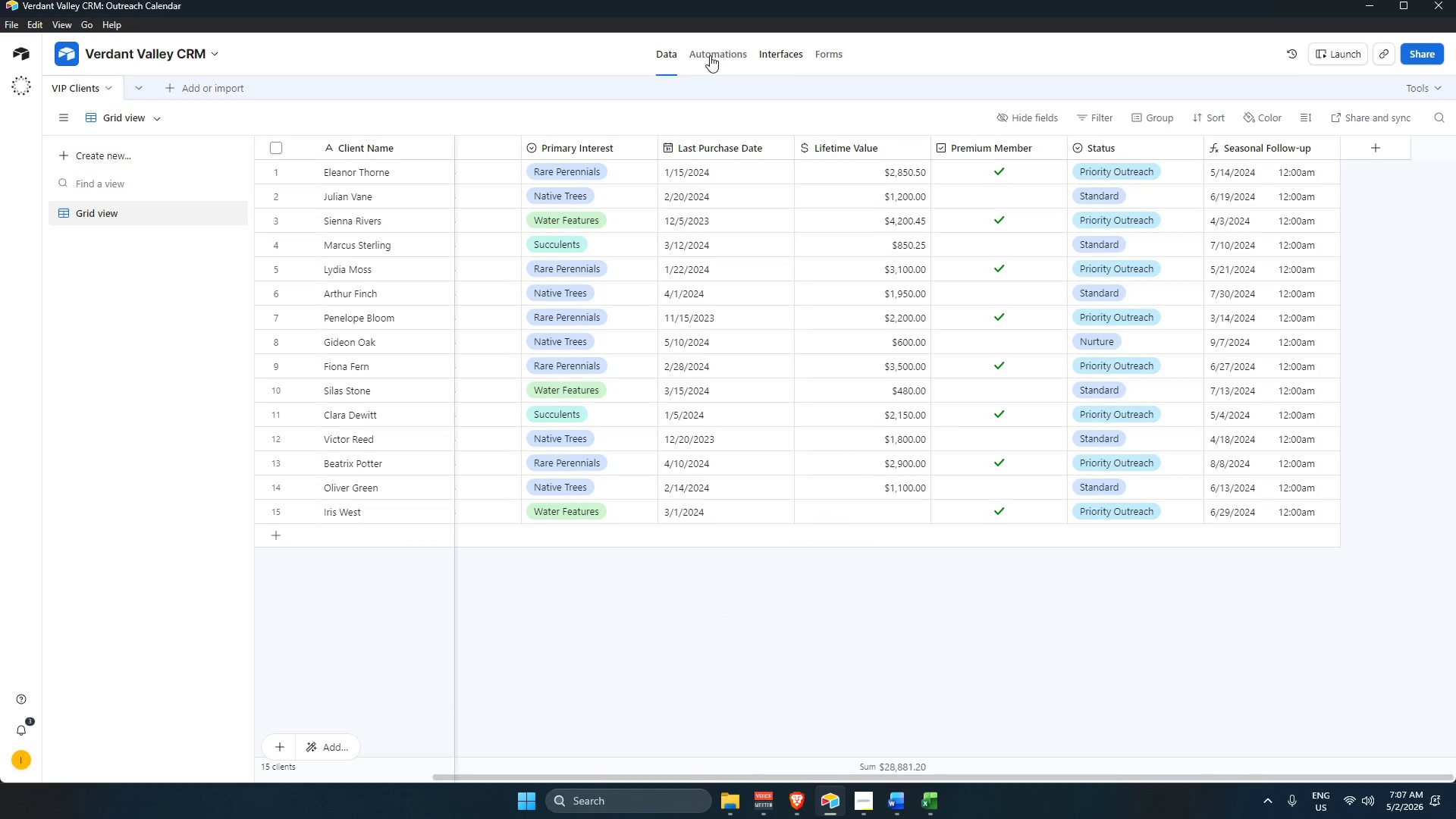 
mouse_move([711, 62])
 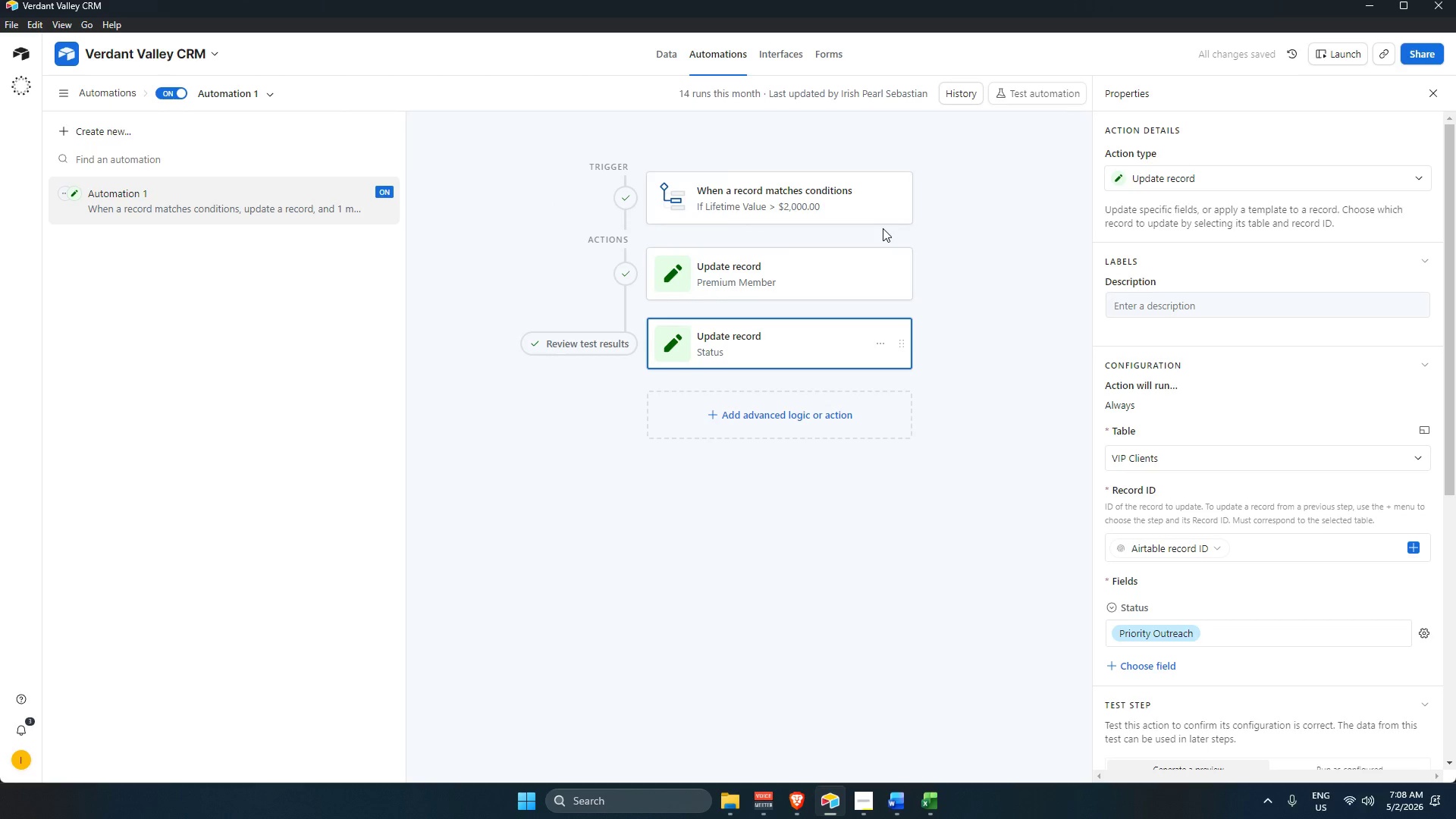 
scroll: coordinate [1269, 549], scroll_direction: down, amount: 9.0
 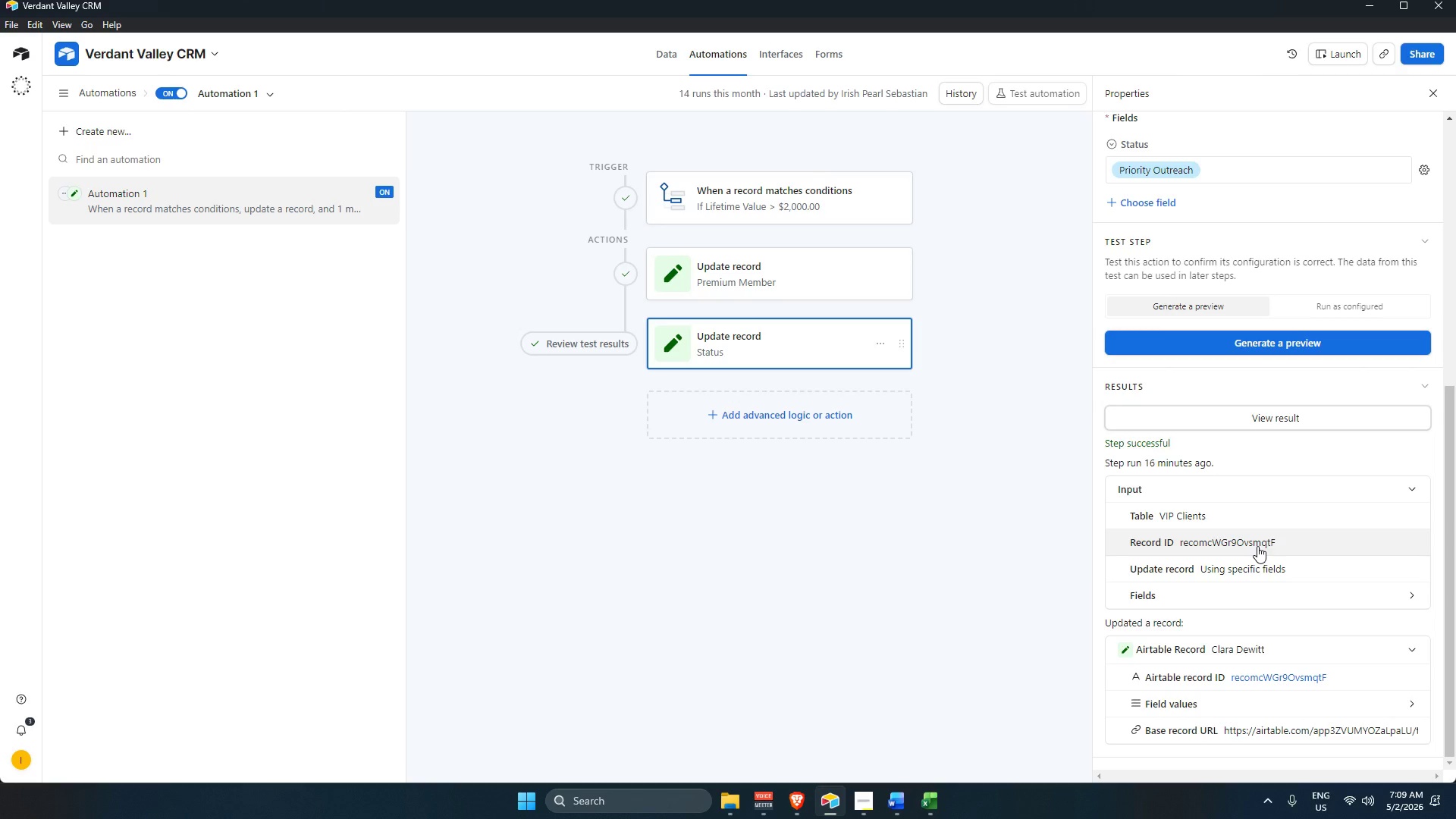 
wait(94.46)
 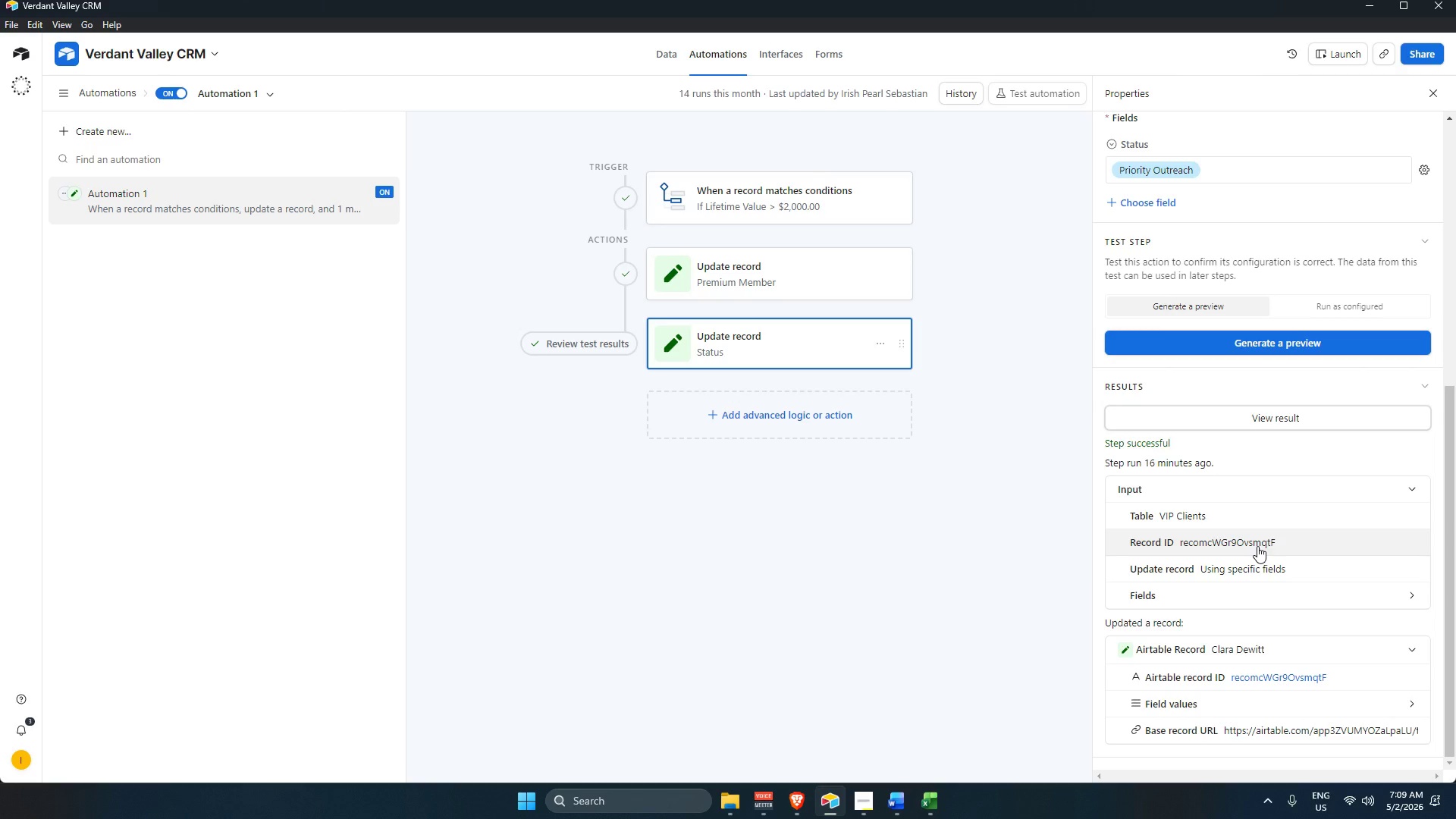 
left_click([890, 797])
 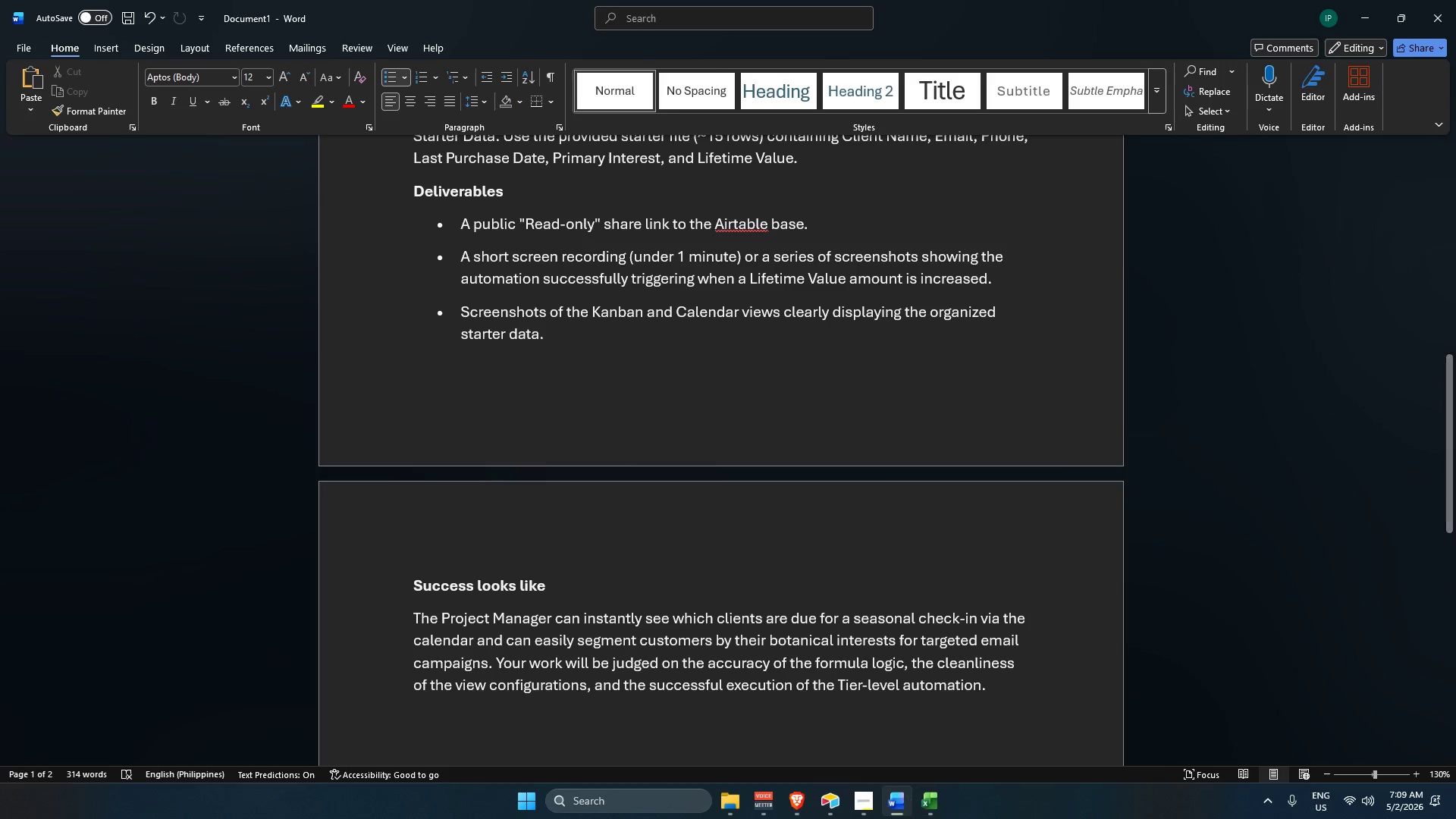 
left_click([870, 808])